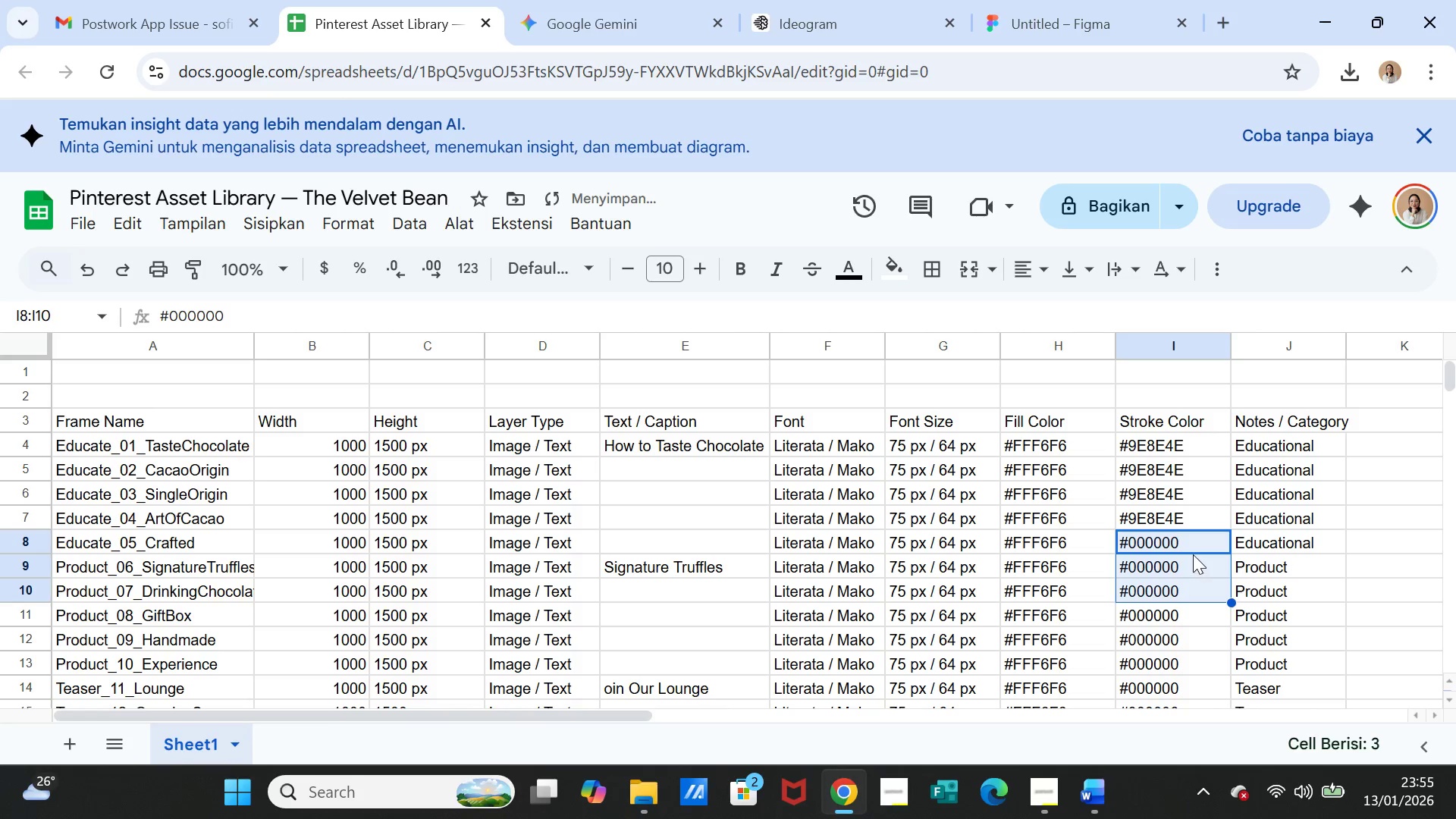 
key(Control+ControlLeft)
 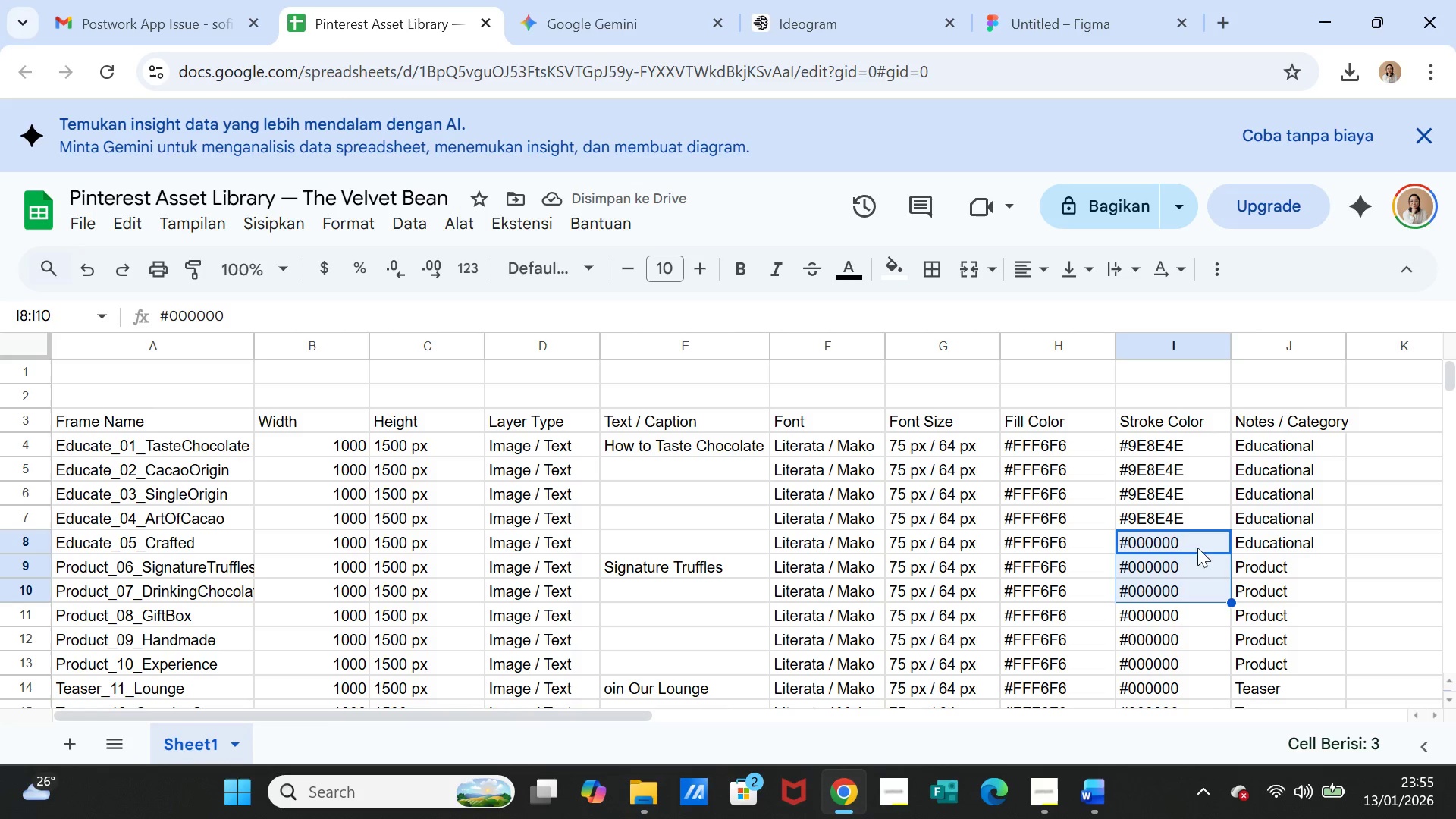 
key(Control+V)
 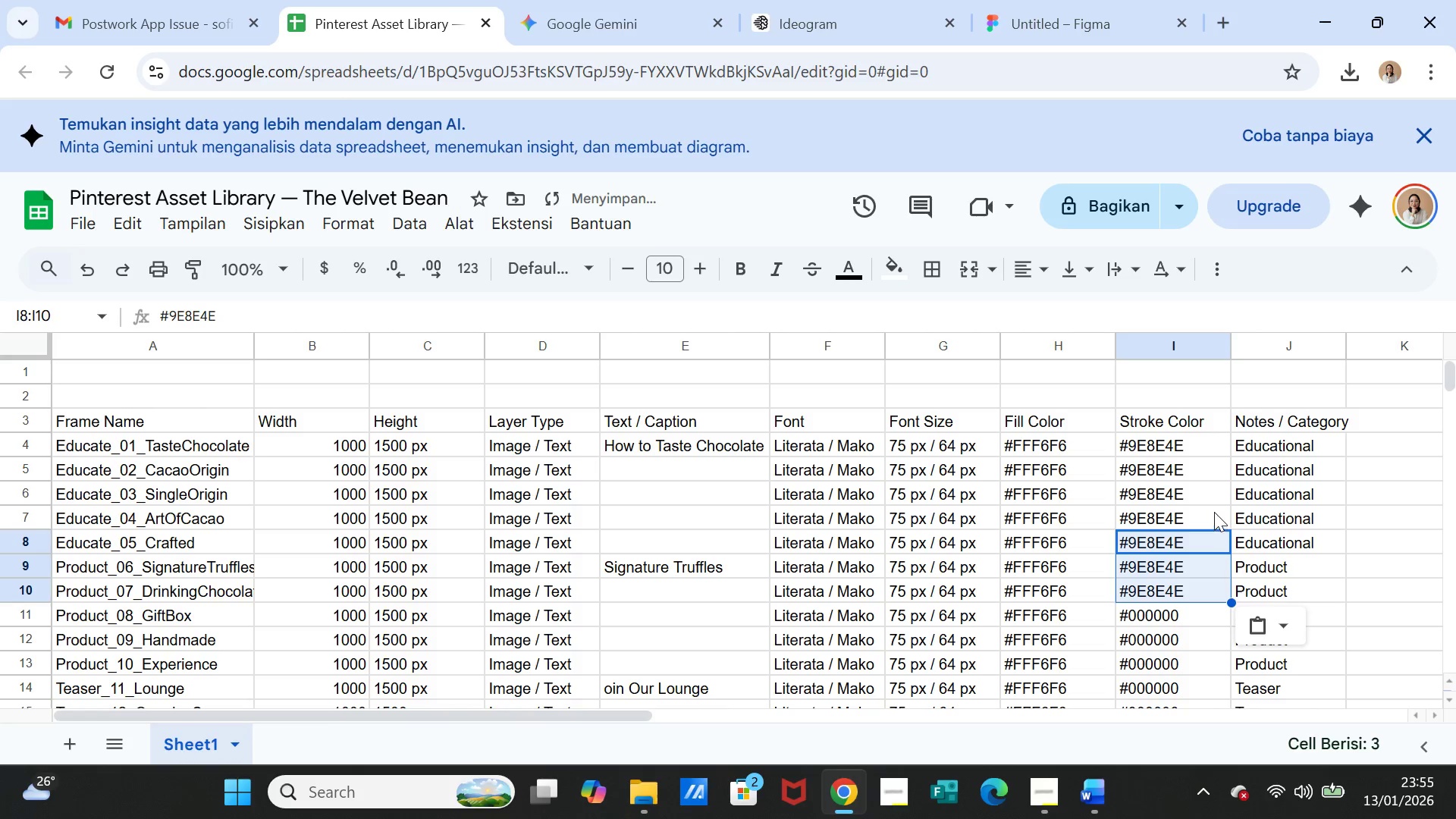 
scroll: coordinate [1214, 512], scroll_direction: down, amount: 2.0
 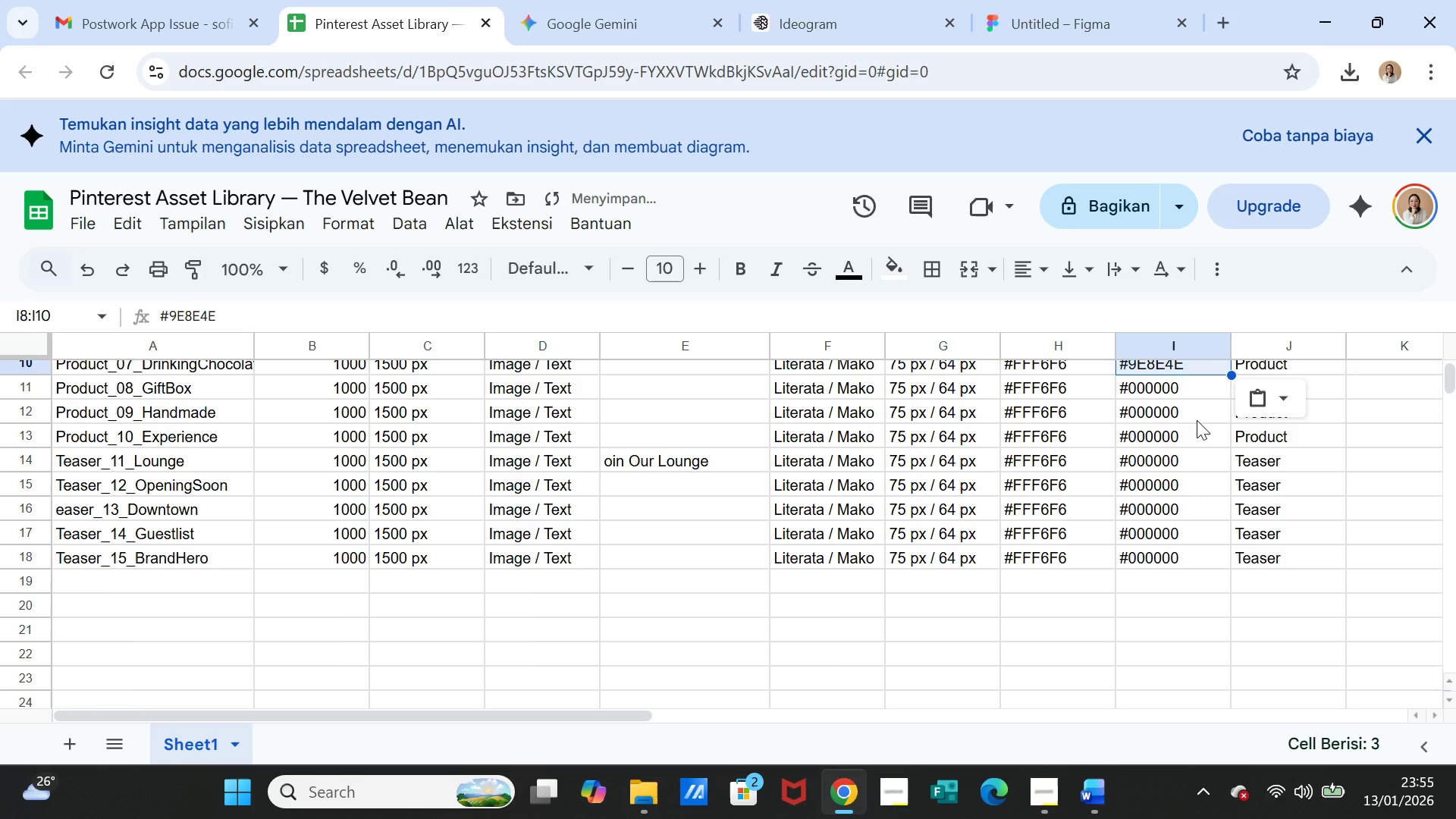 
scroll: coordinate [1197, 420], scroll_direction: up, amount: 1.0
 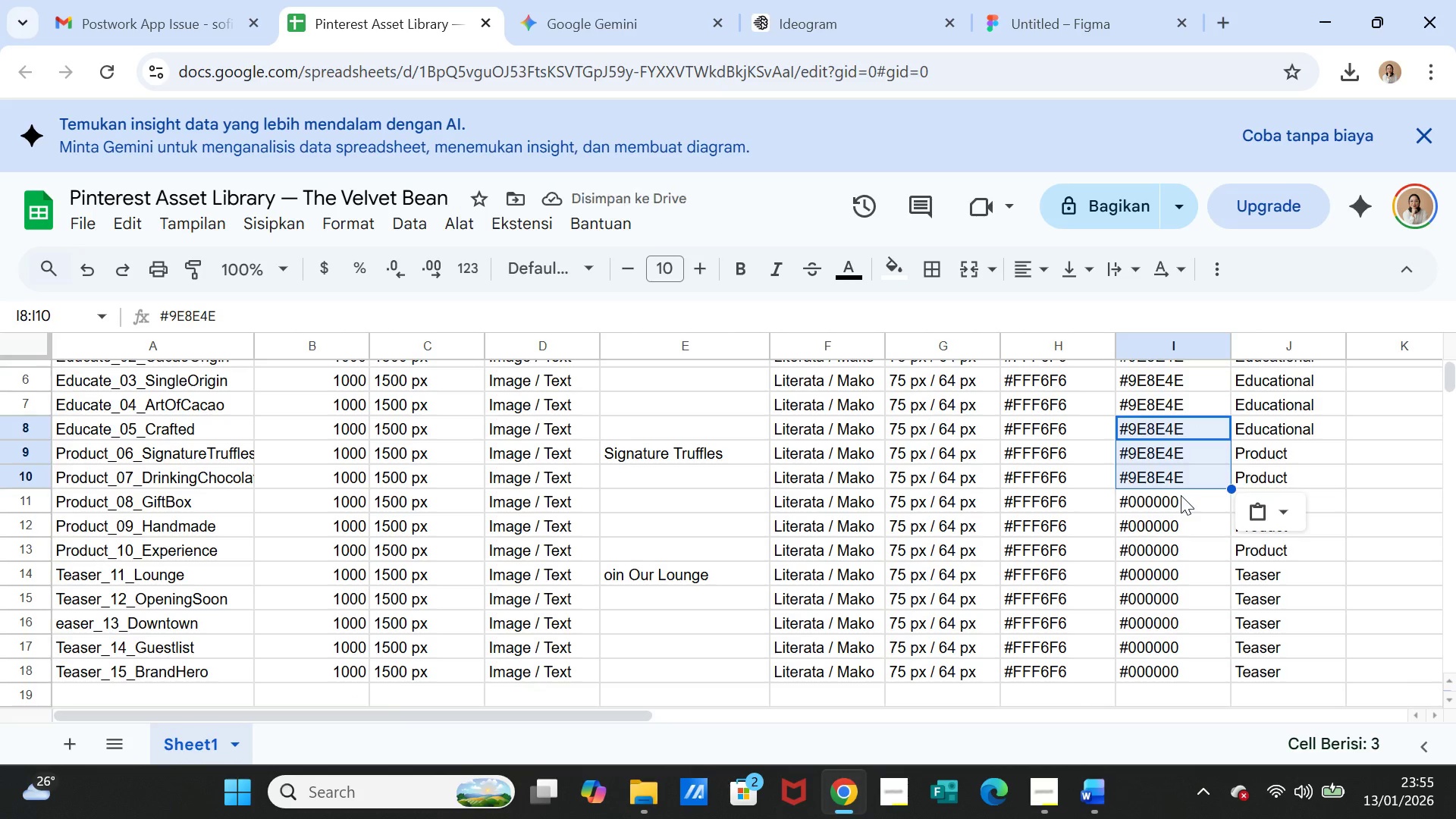 
left_click_drag(start_coordinate=[1181, 495], to_coordinate=[1173, 550])
 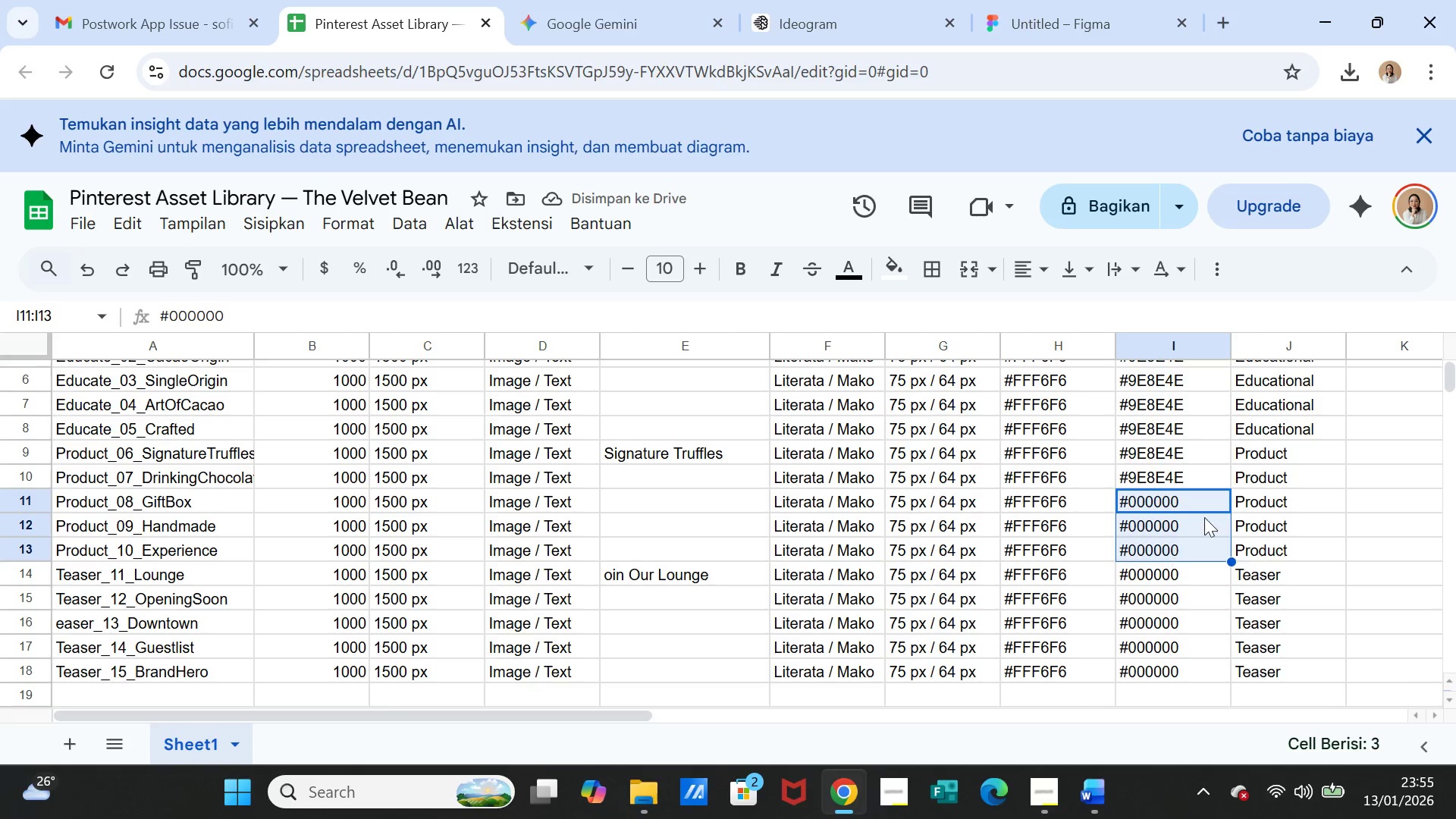 
key(Control+ControlLeft)
 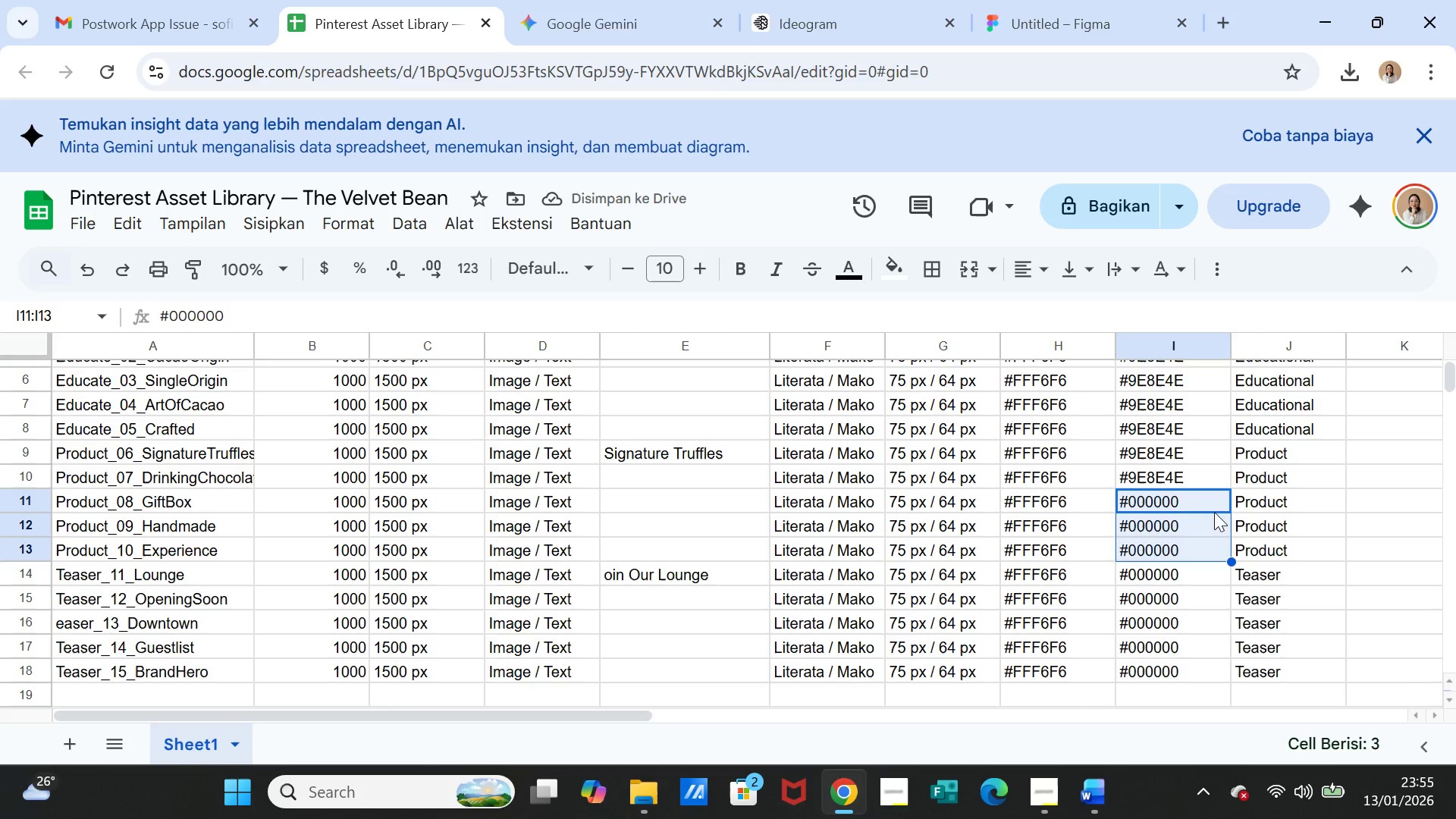 
key(Control+V)
 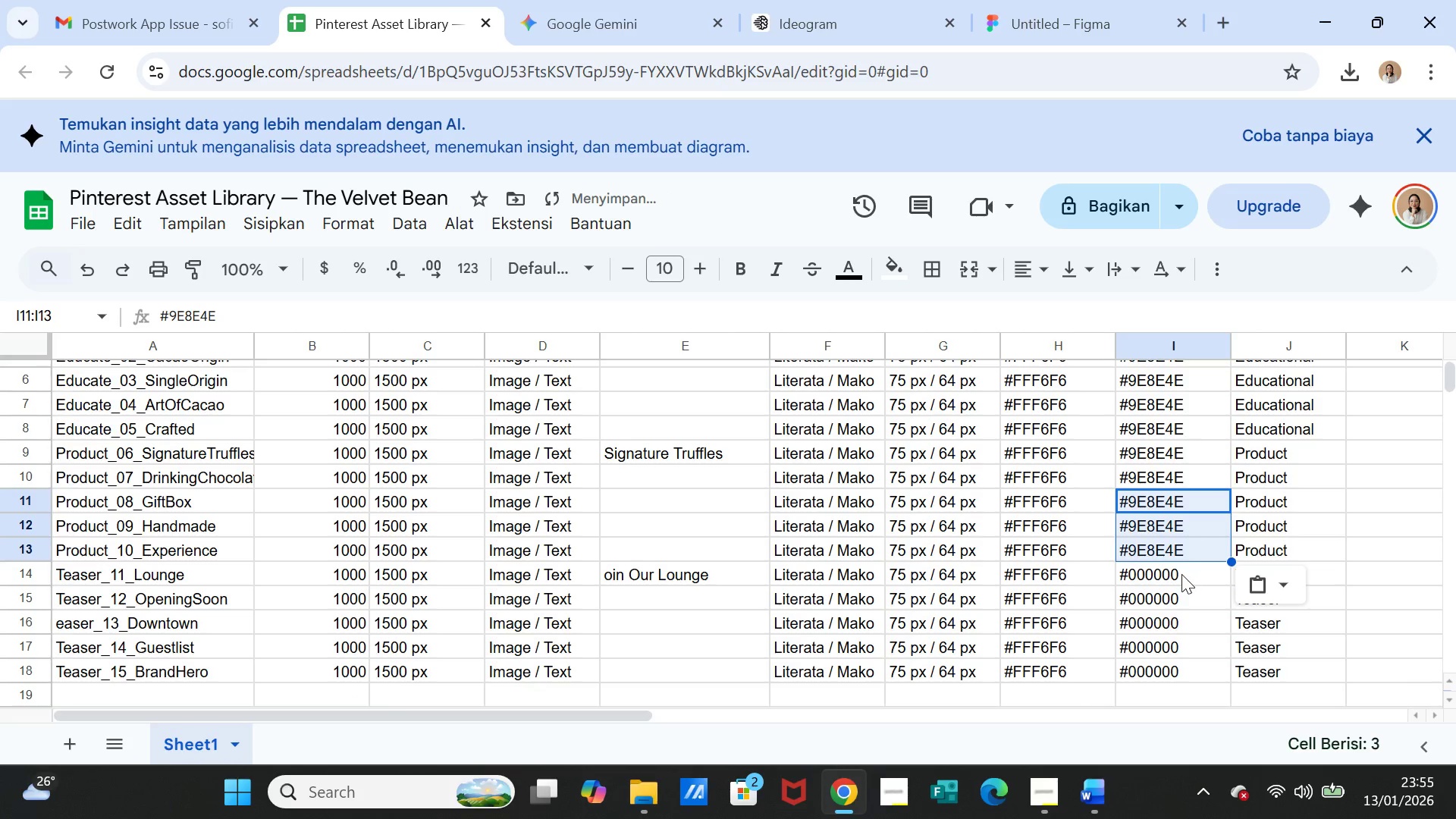 
left_click_drag(start_coordinate=[1181, 574], to_coordinate=[1185, 609])
 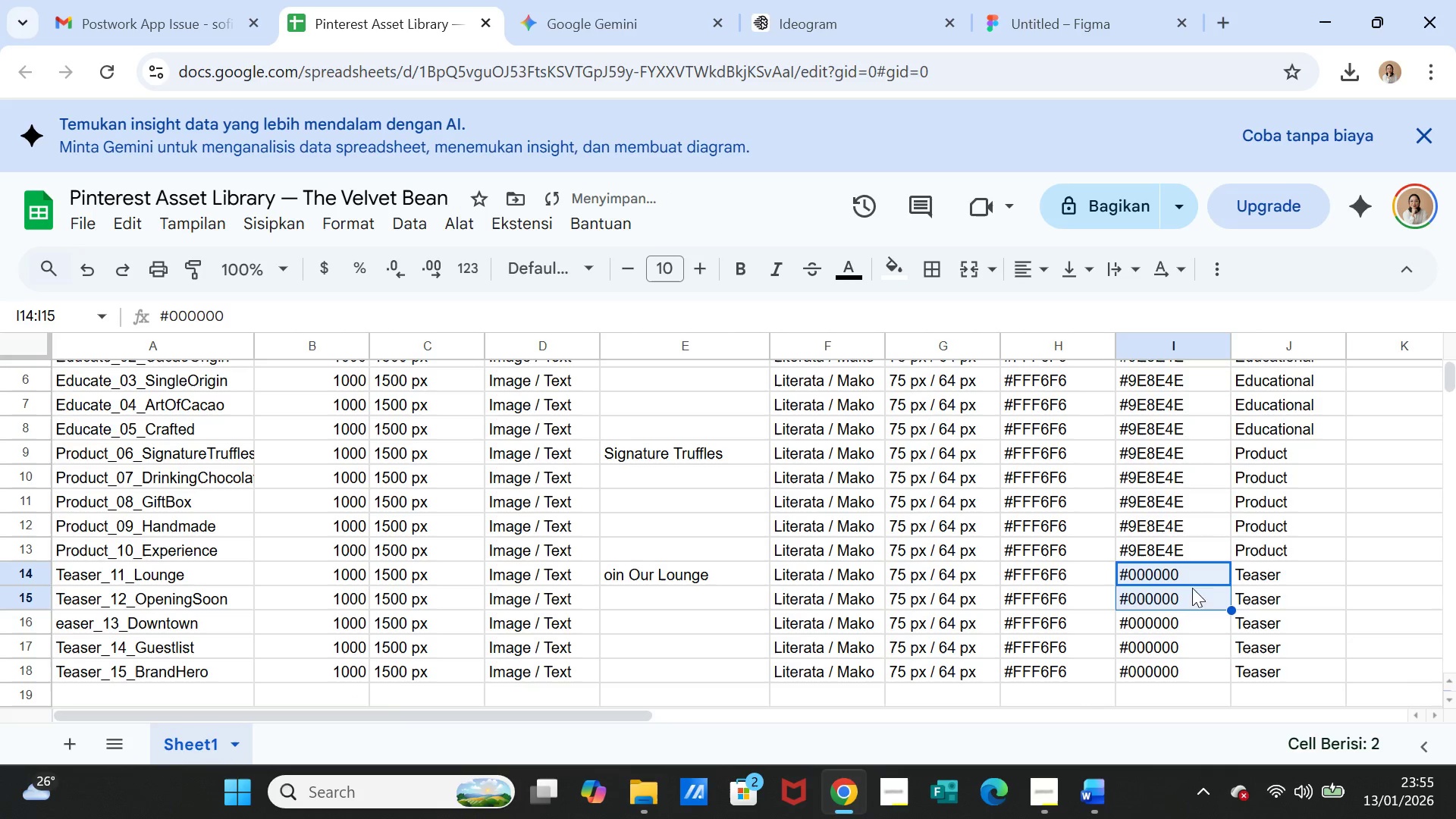 
key(Control+ControlLeft)
 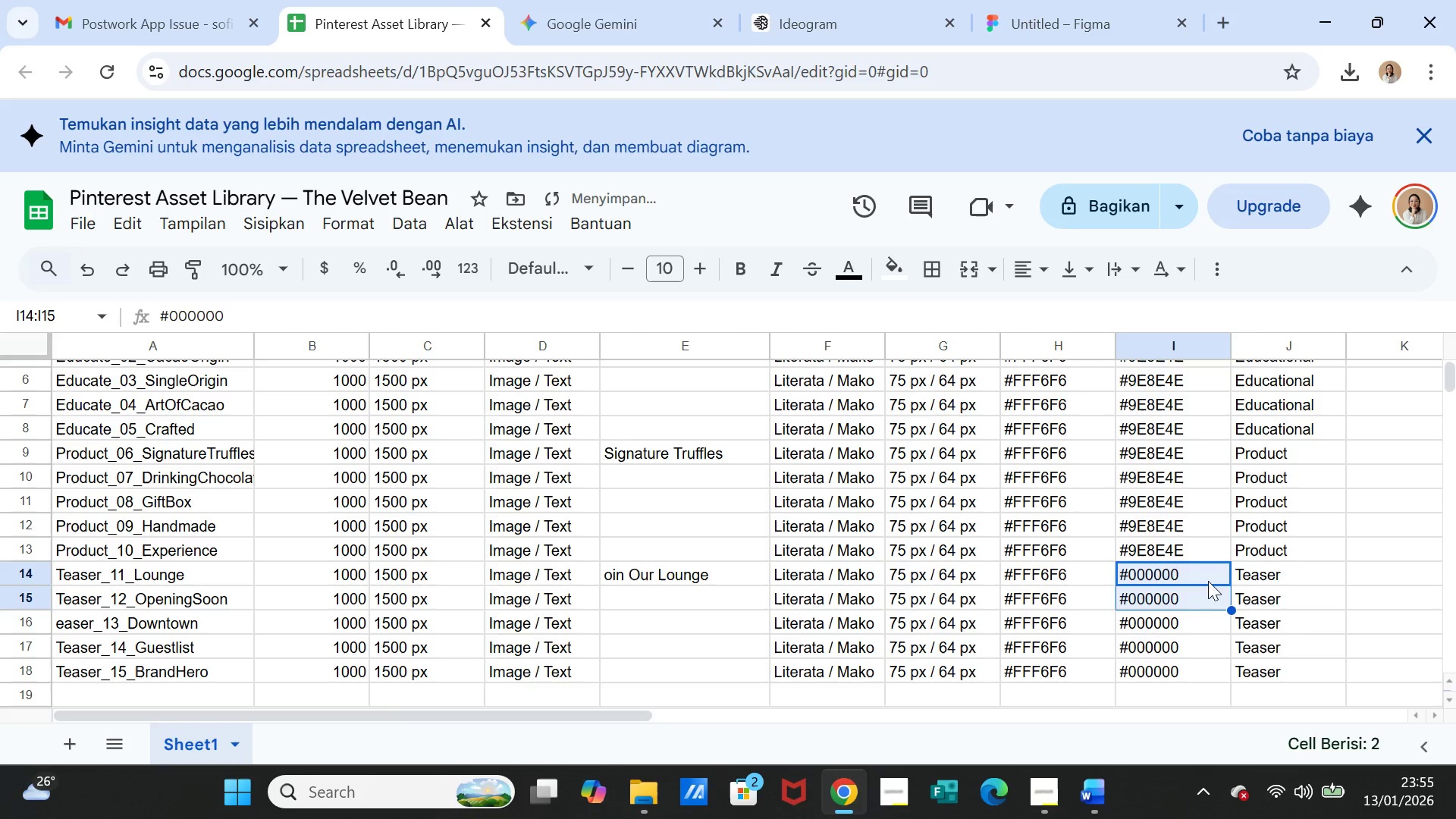 
key(Control+V)
 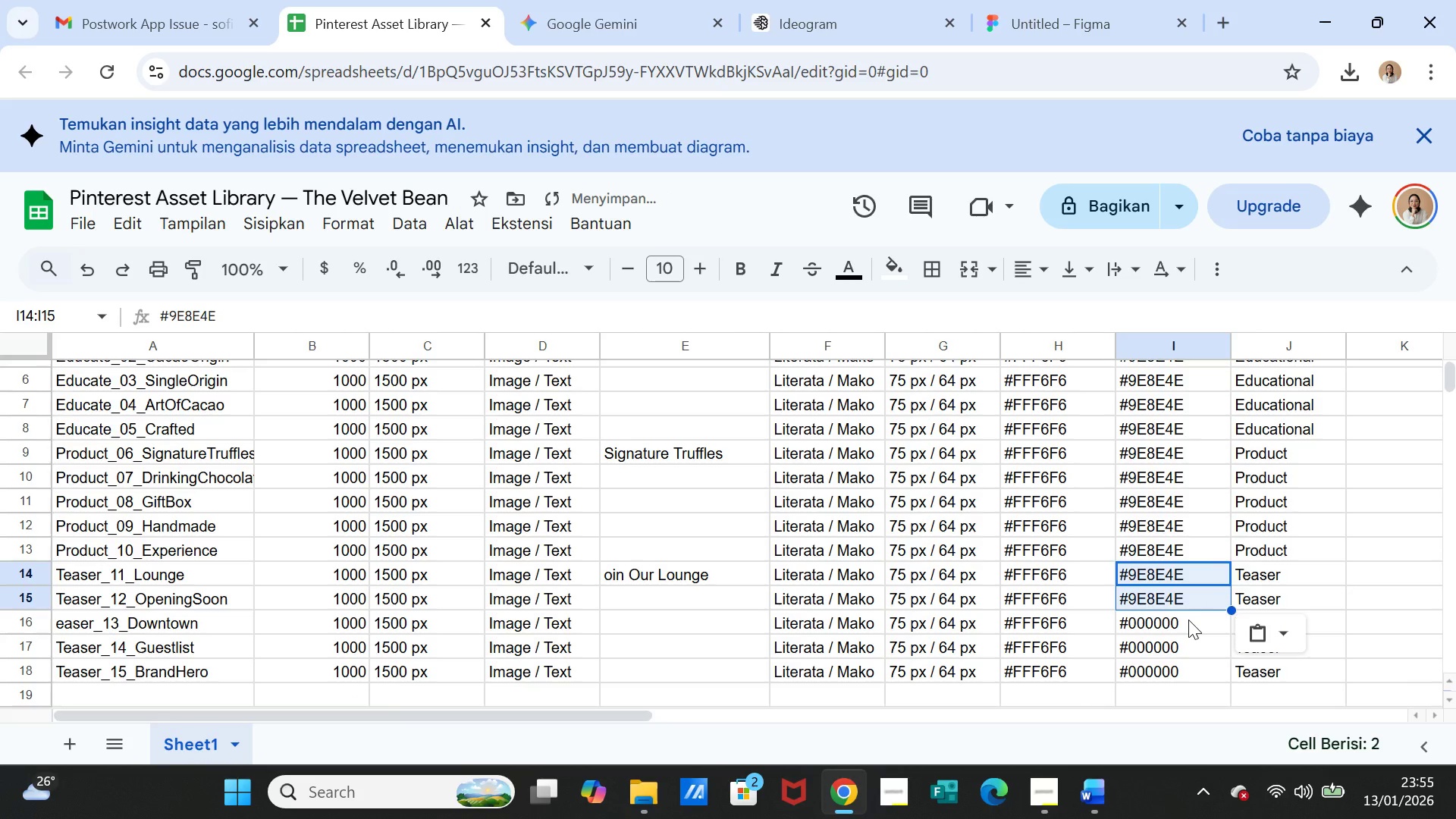 
left_click_drag(start_coordinate=[1188, 620], to_coordinate=[1185, 666])
 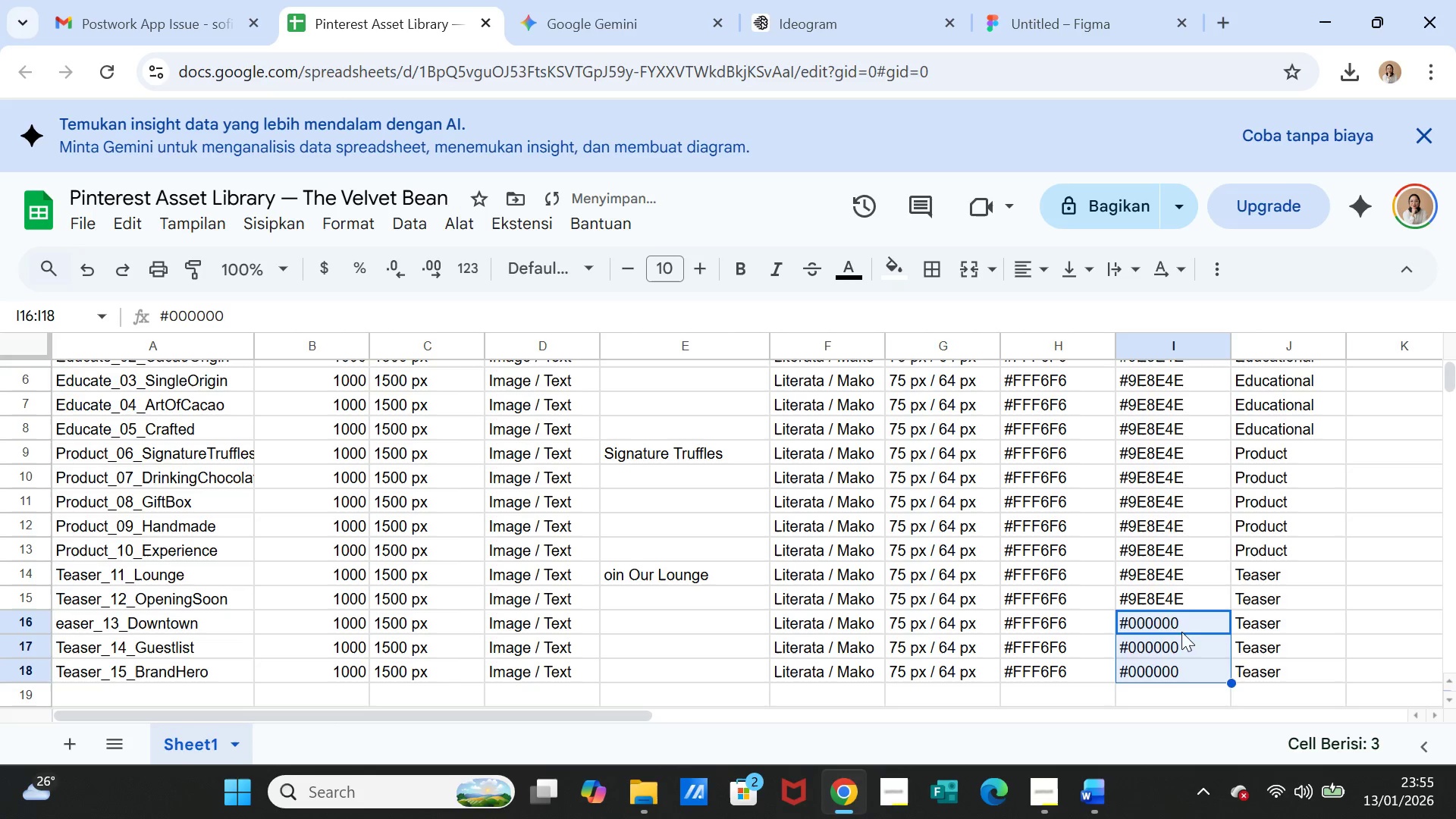 
key(Control+ControlLeft)
 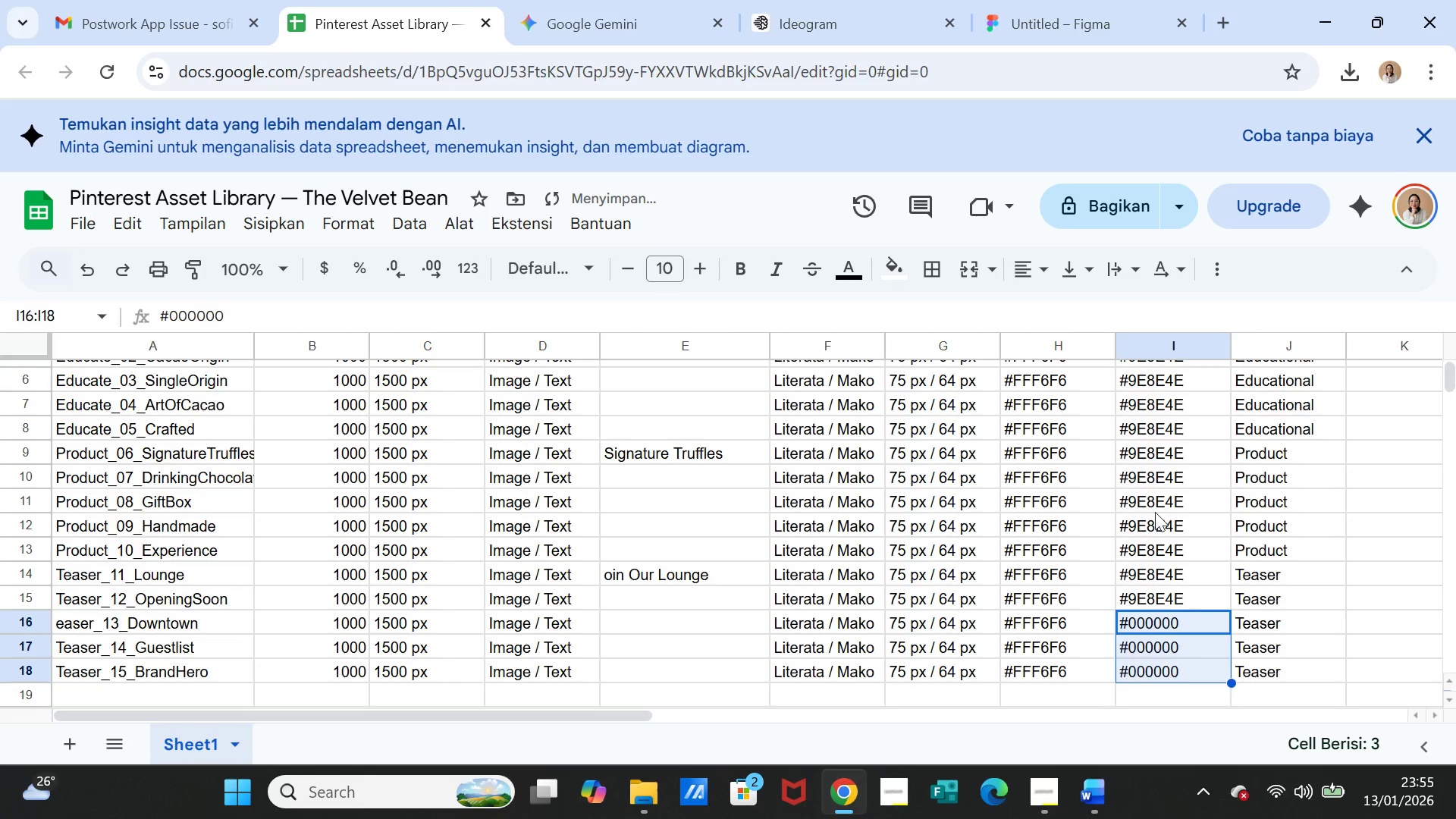 
key(Control+V)
 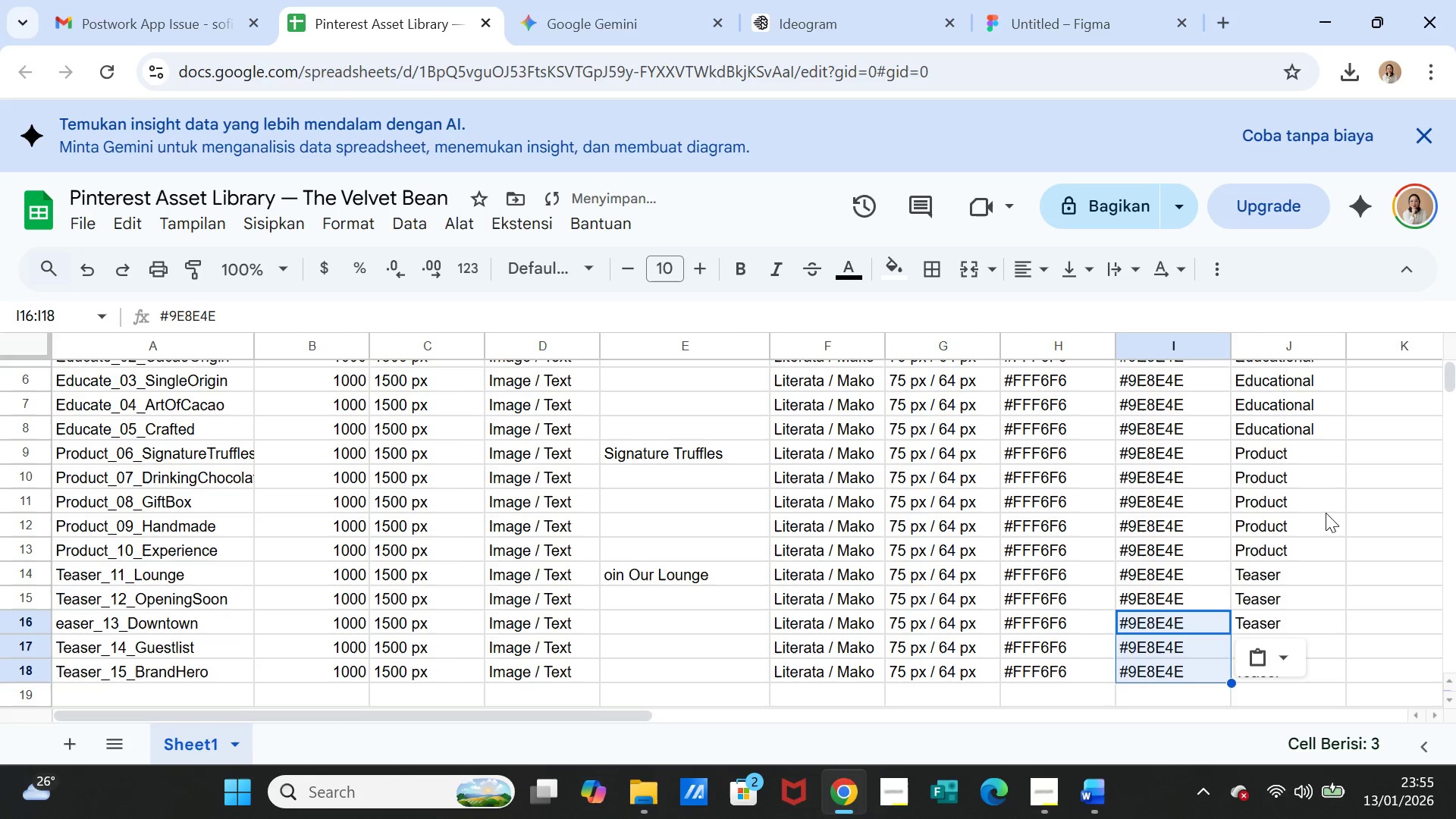 
left_click([1338, 519])
 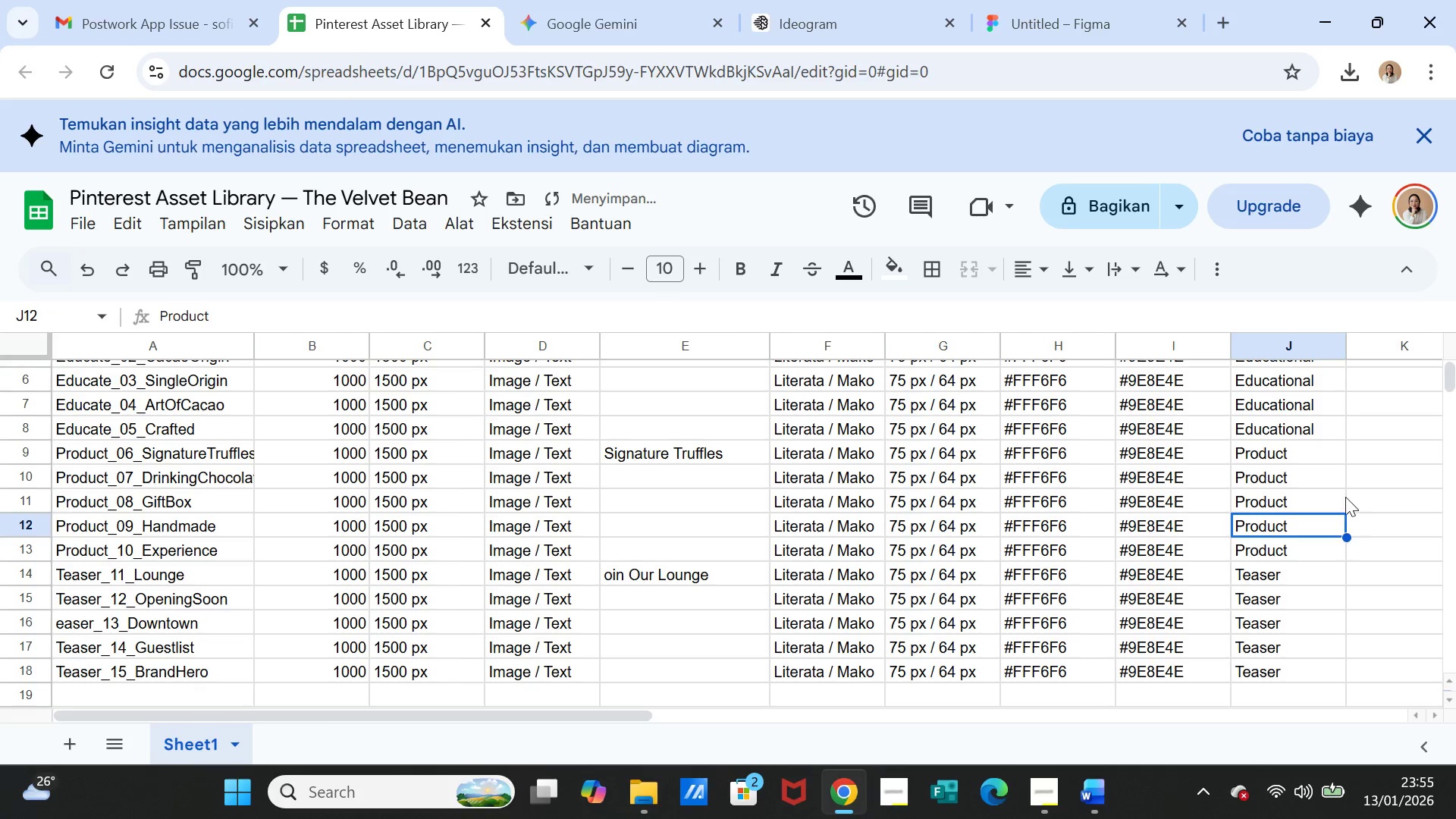 
scroll: coordinate [1335, 503], scroll_direction: up, amount: 2.0
 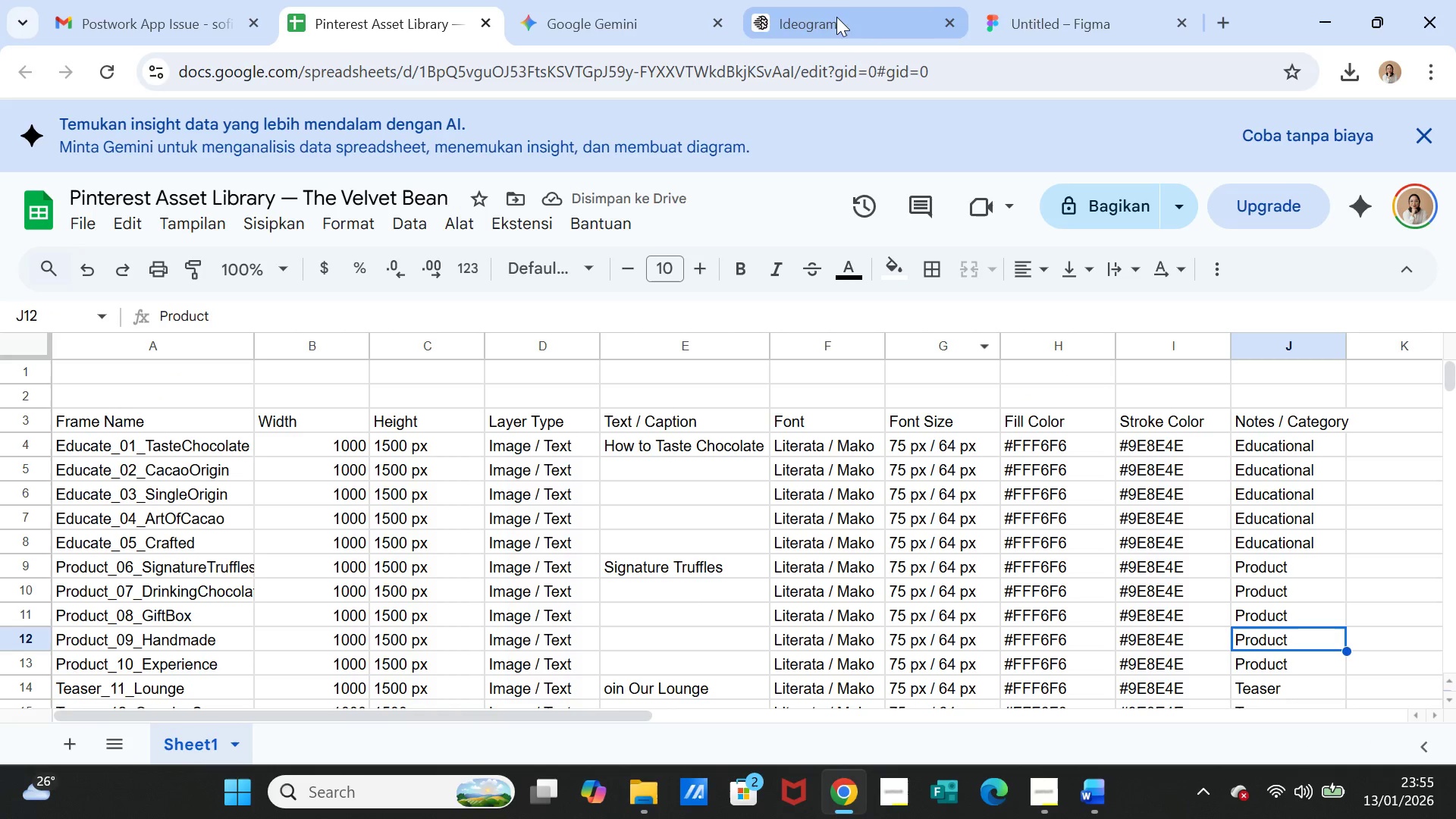 
left_click([1056, 20])
 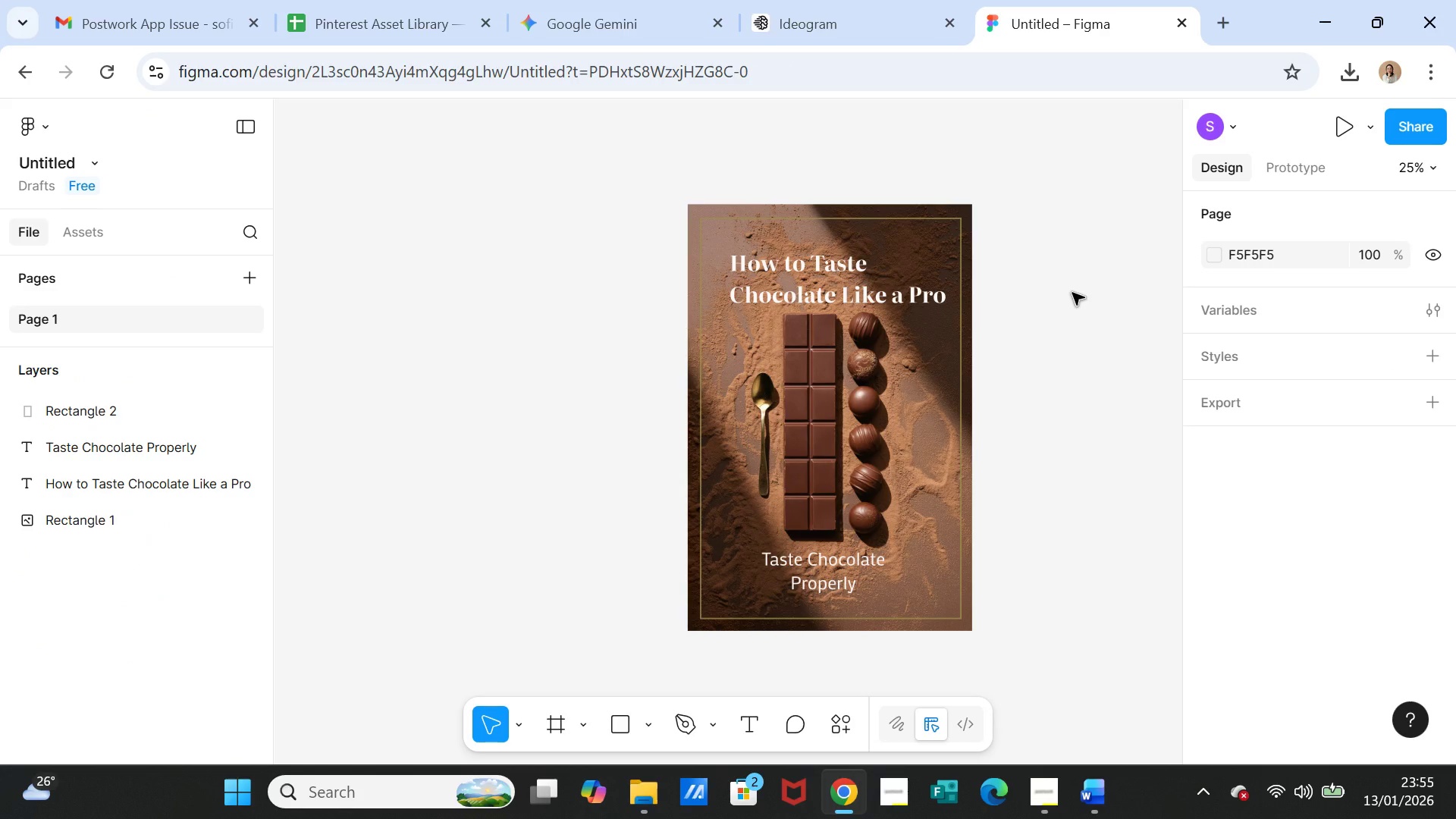 
wait(9.95)
 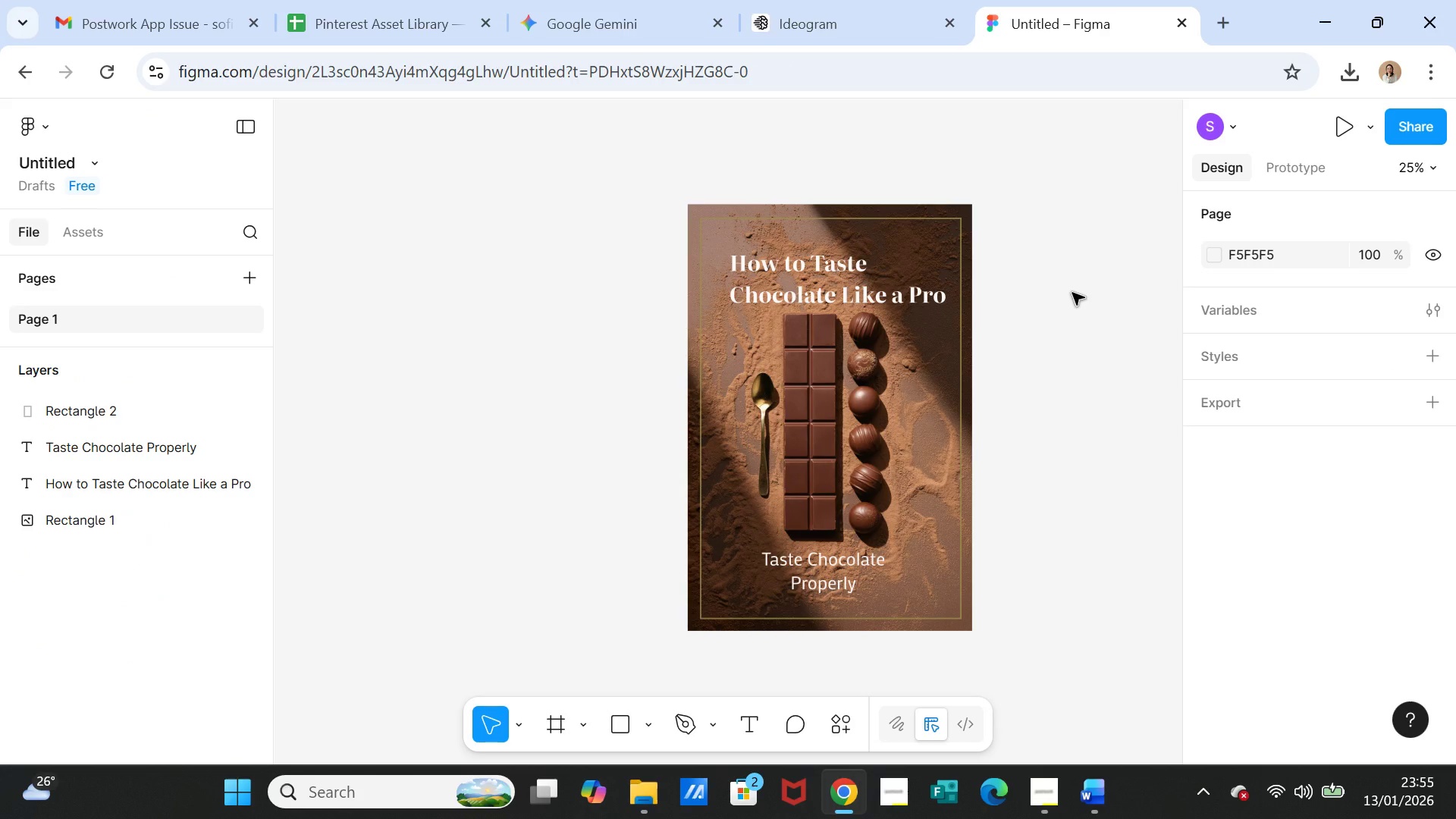 
left_click([972, 216])
 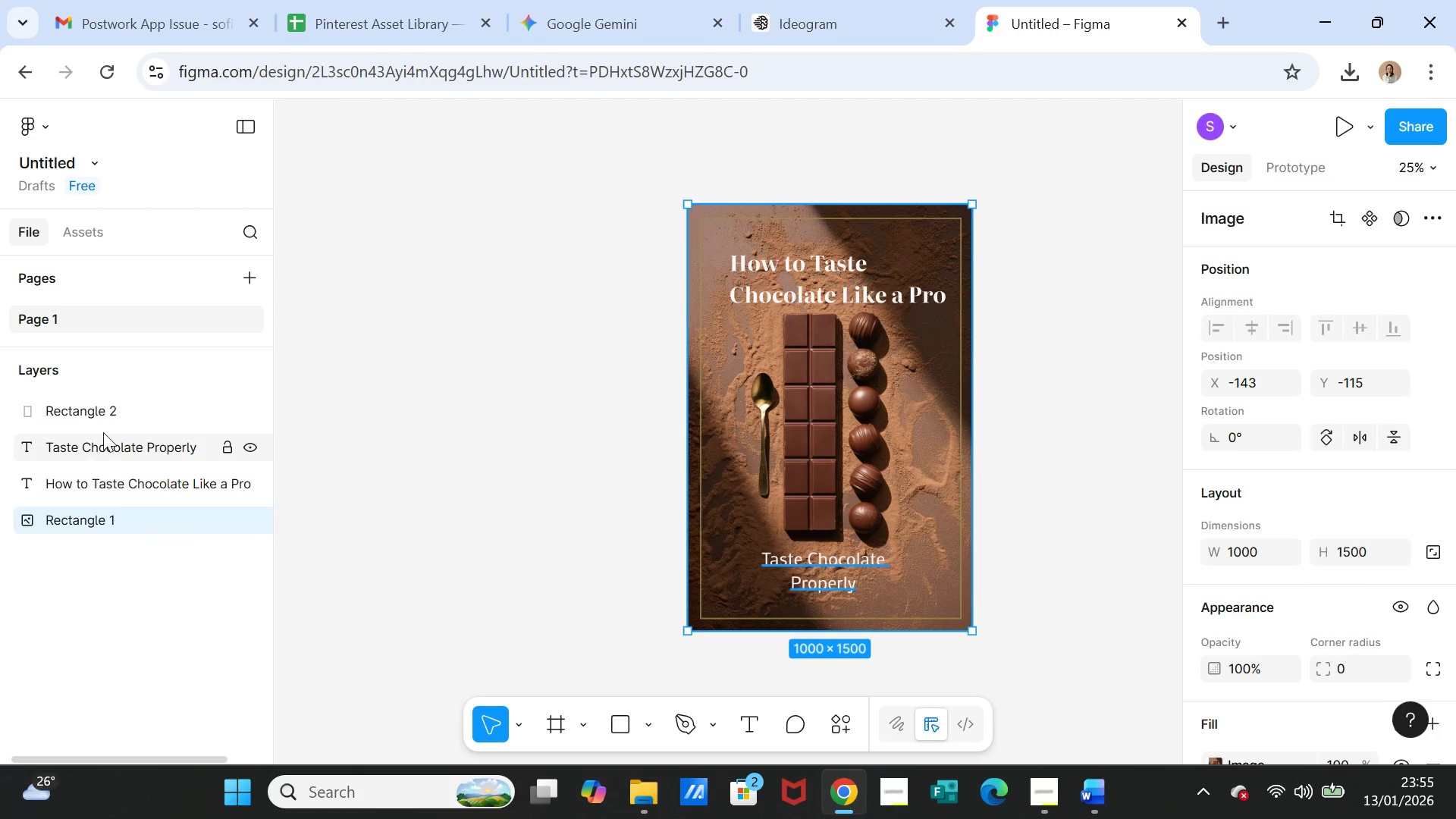 
left_click([99, 415])
 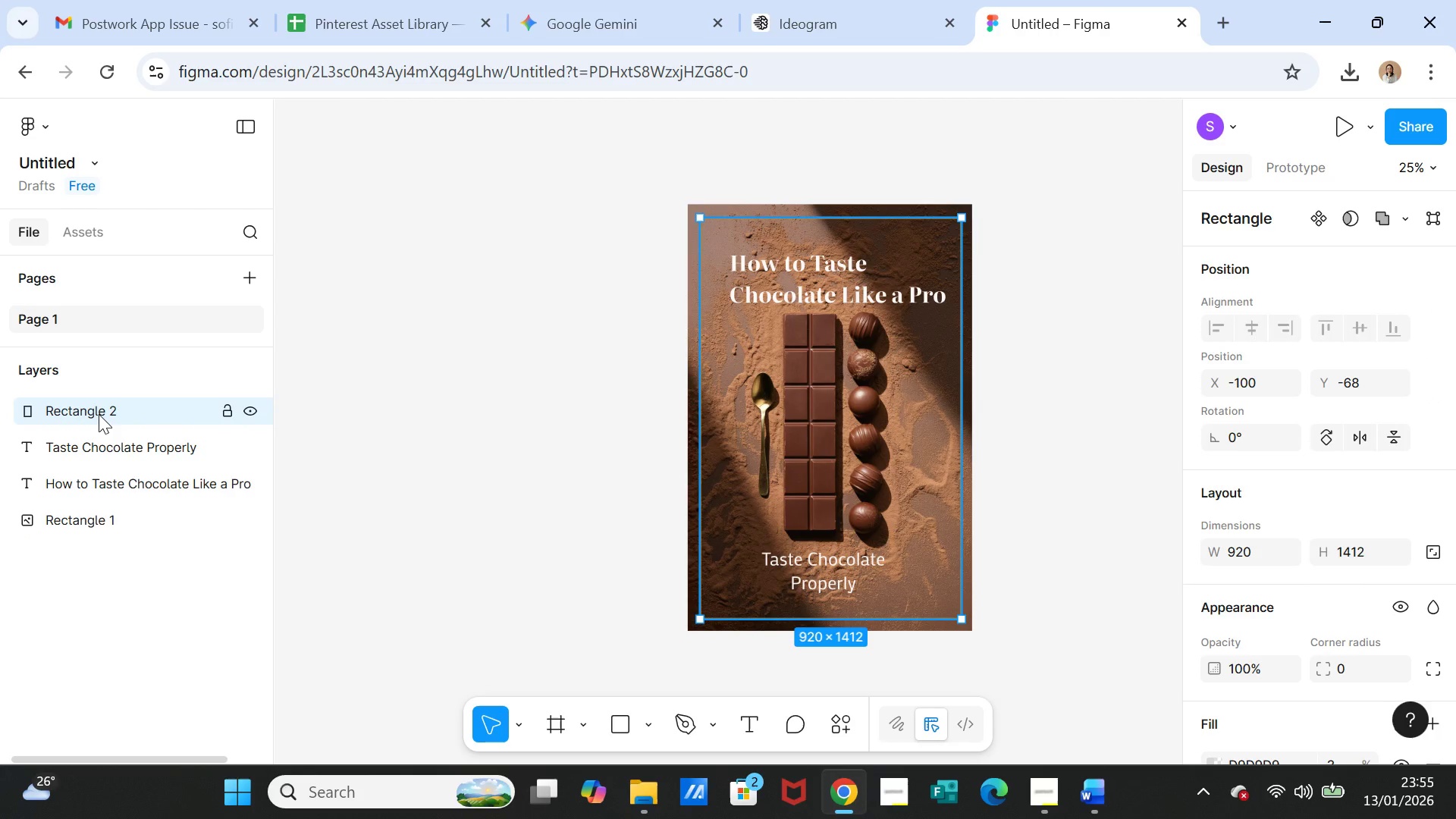 
left_click_drag(start_coordinate=[99, 414], to_coordinate=[104, 491])
 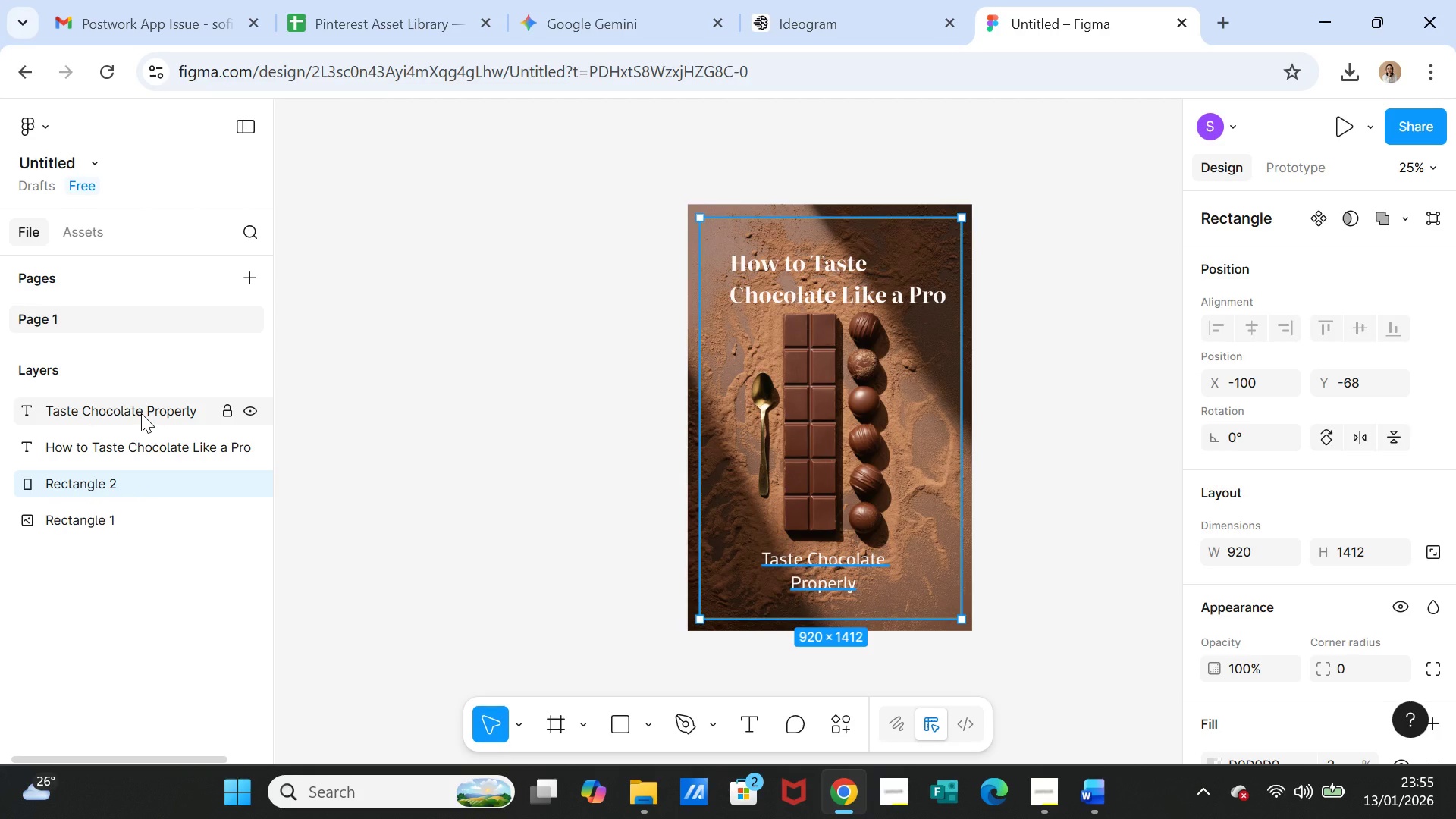 
left_click([141, 413])
 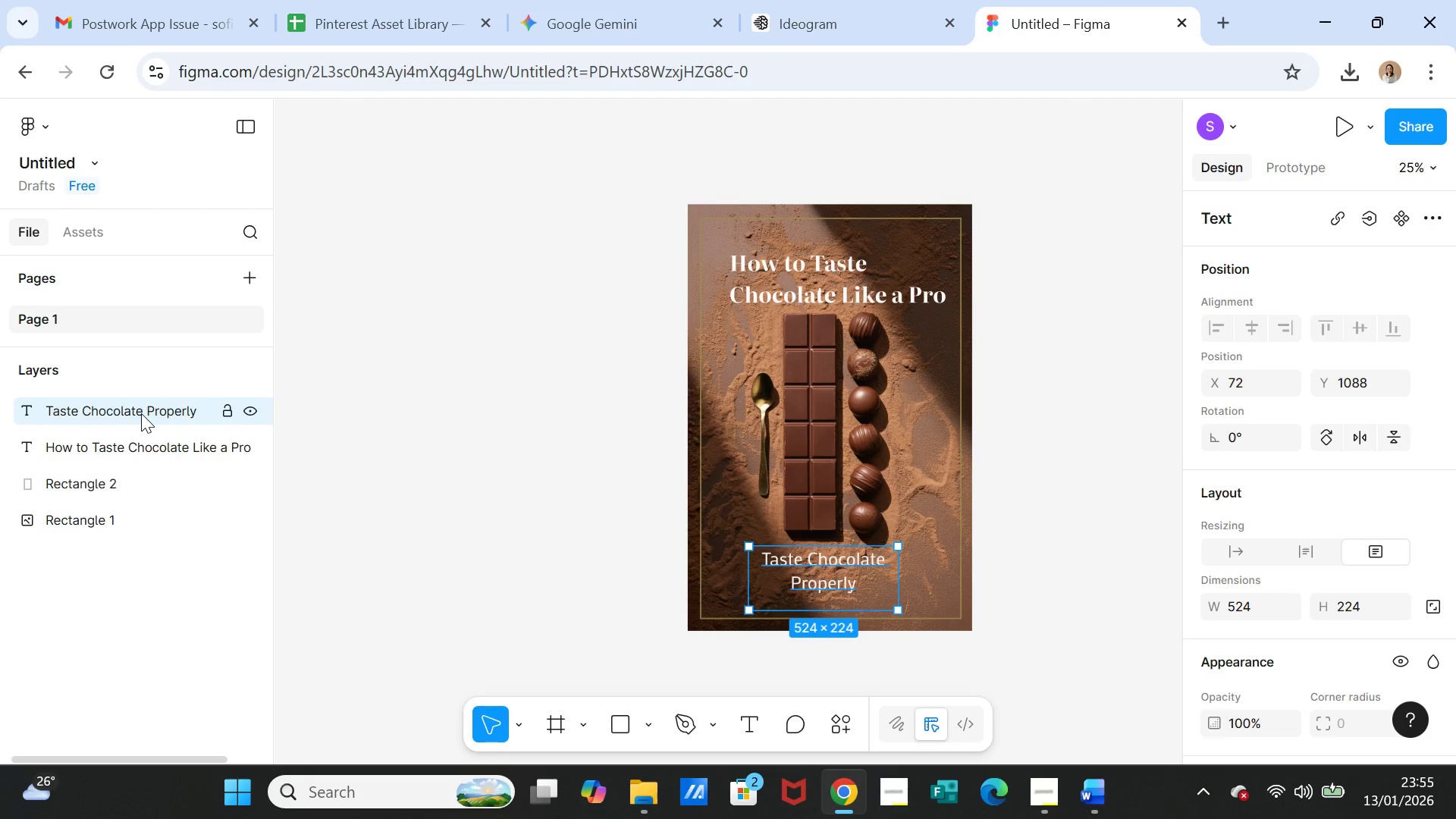 
key(Control+A)
 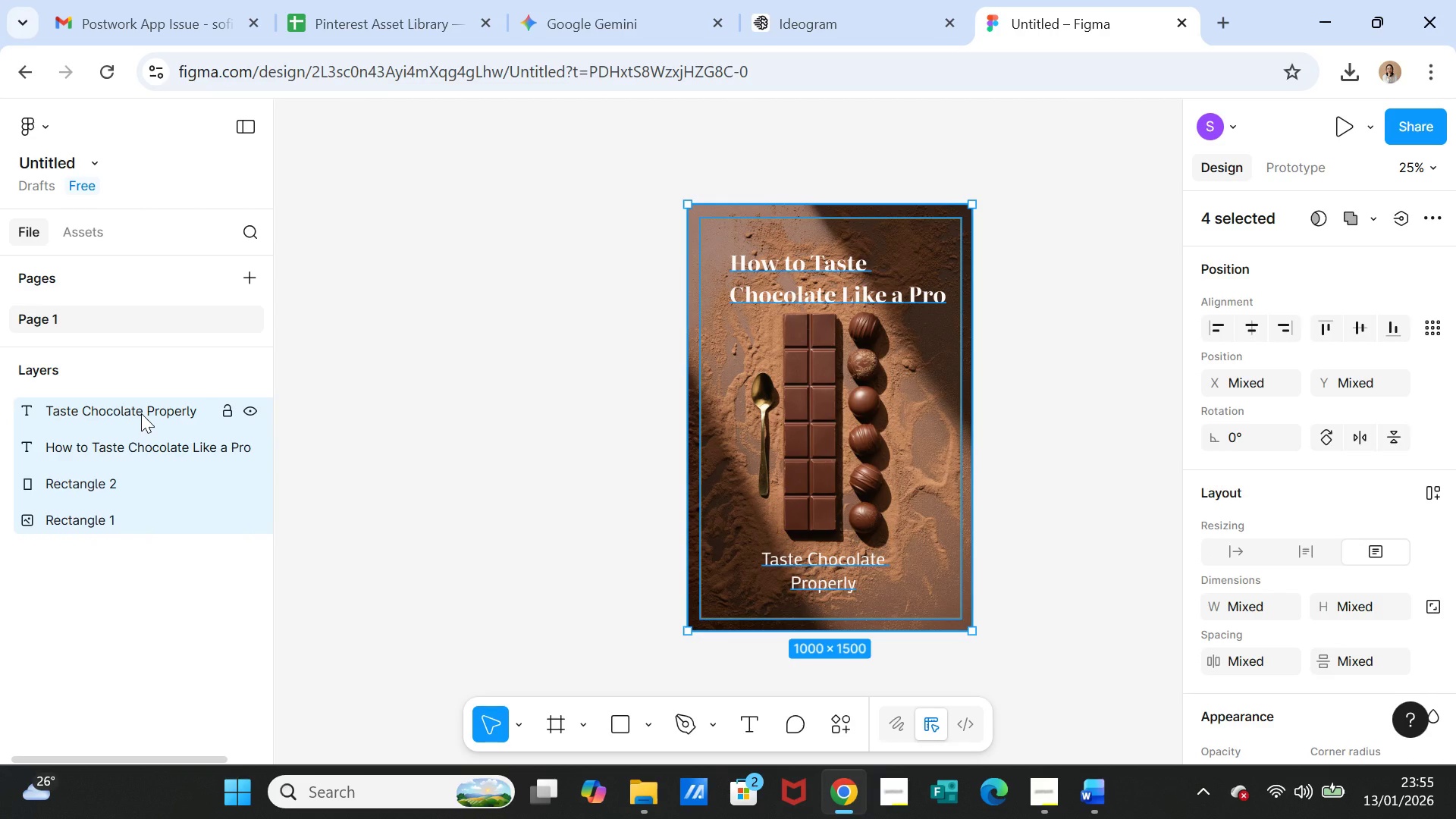 
right_click([141, 413])
 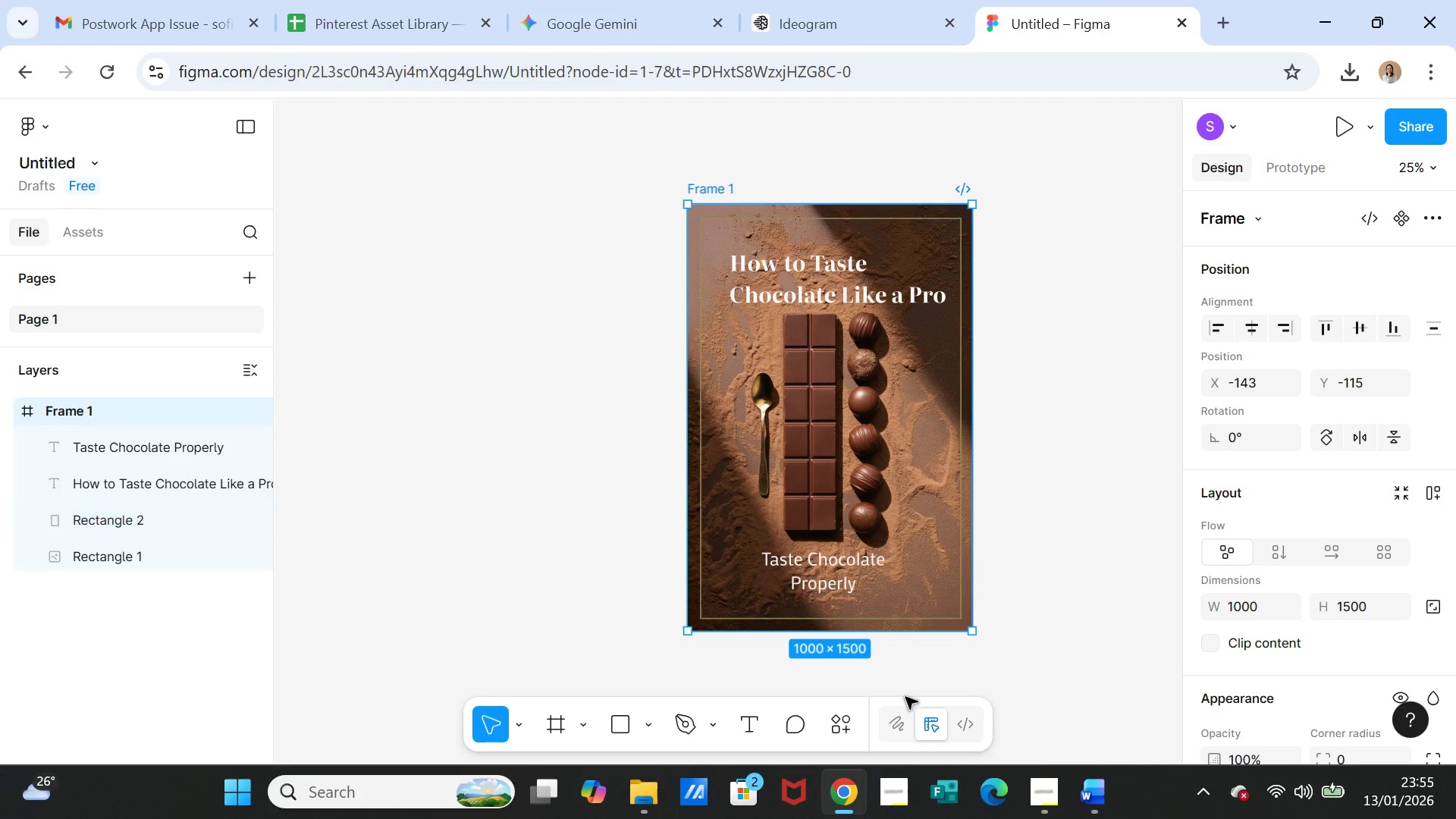 
wait(5.88)
 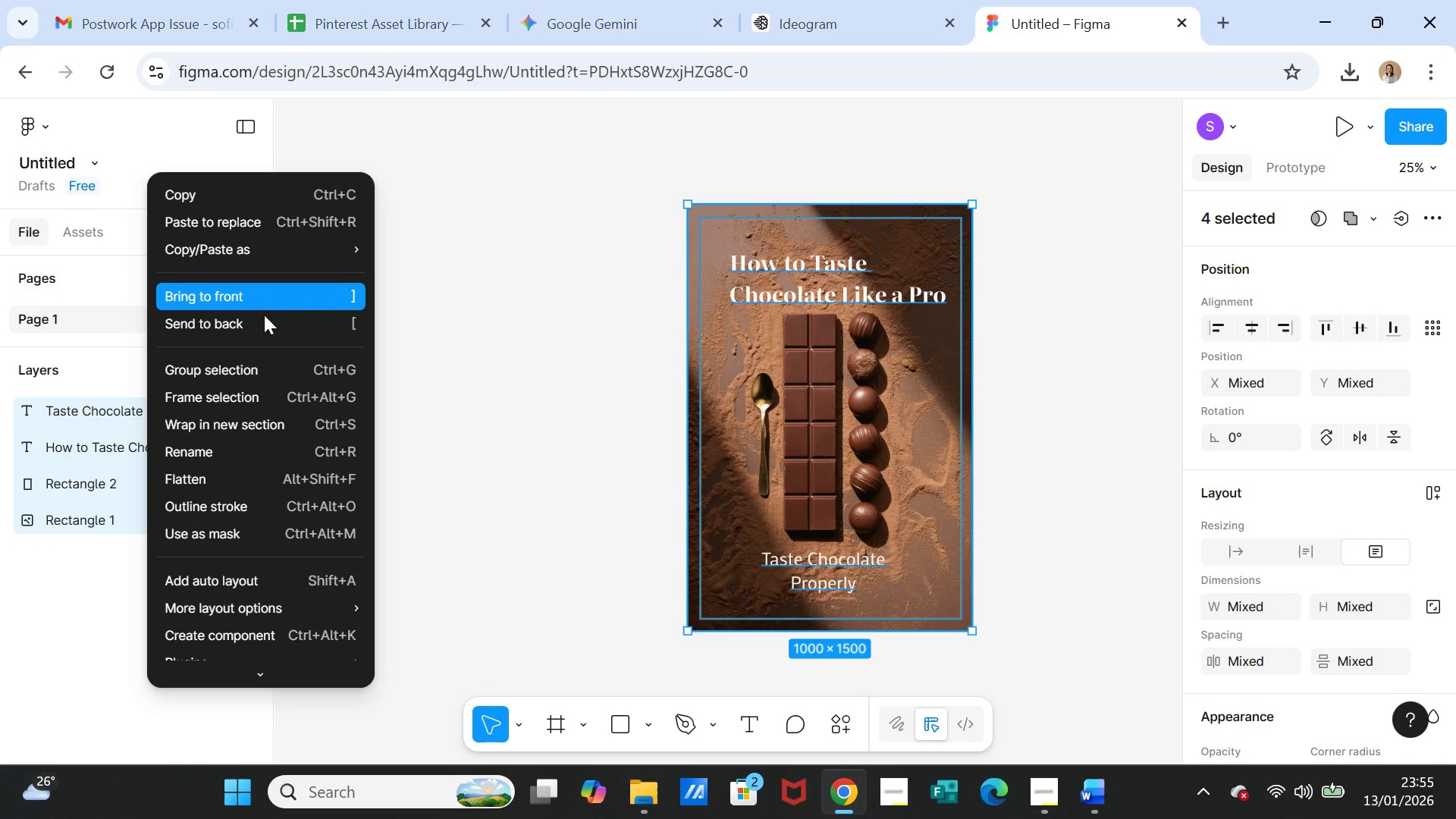 
left_click([1051, 788])